 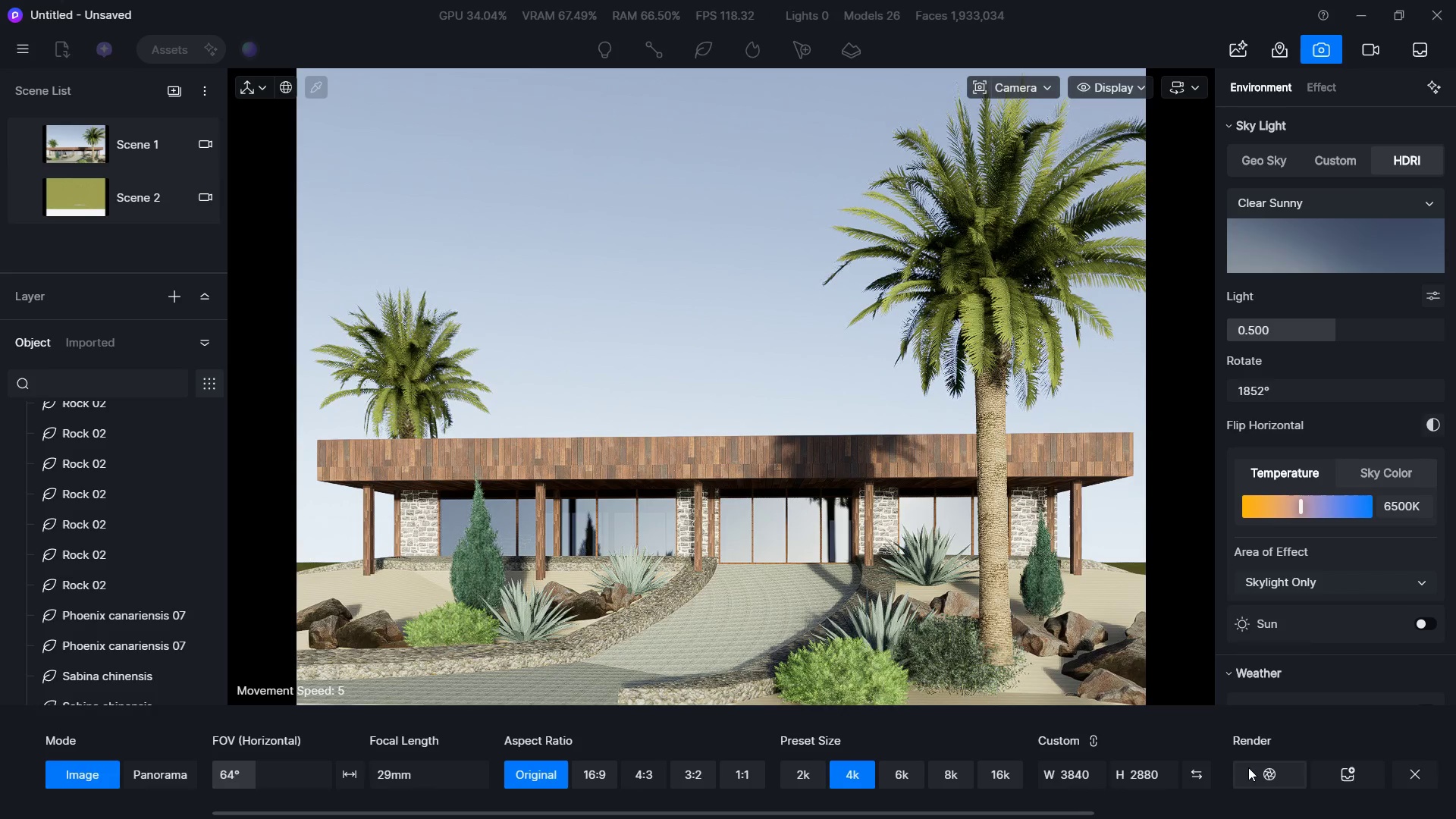 
left_click([258, 50])
 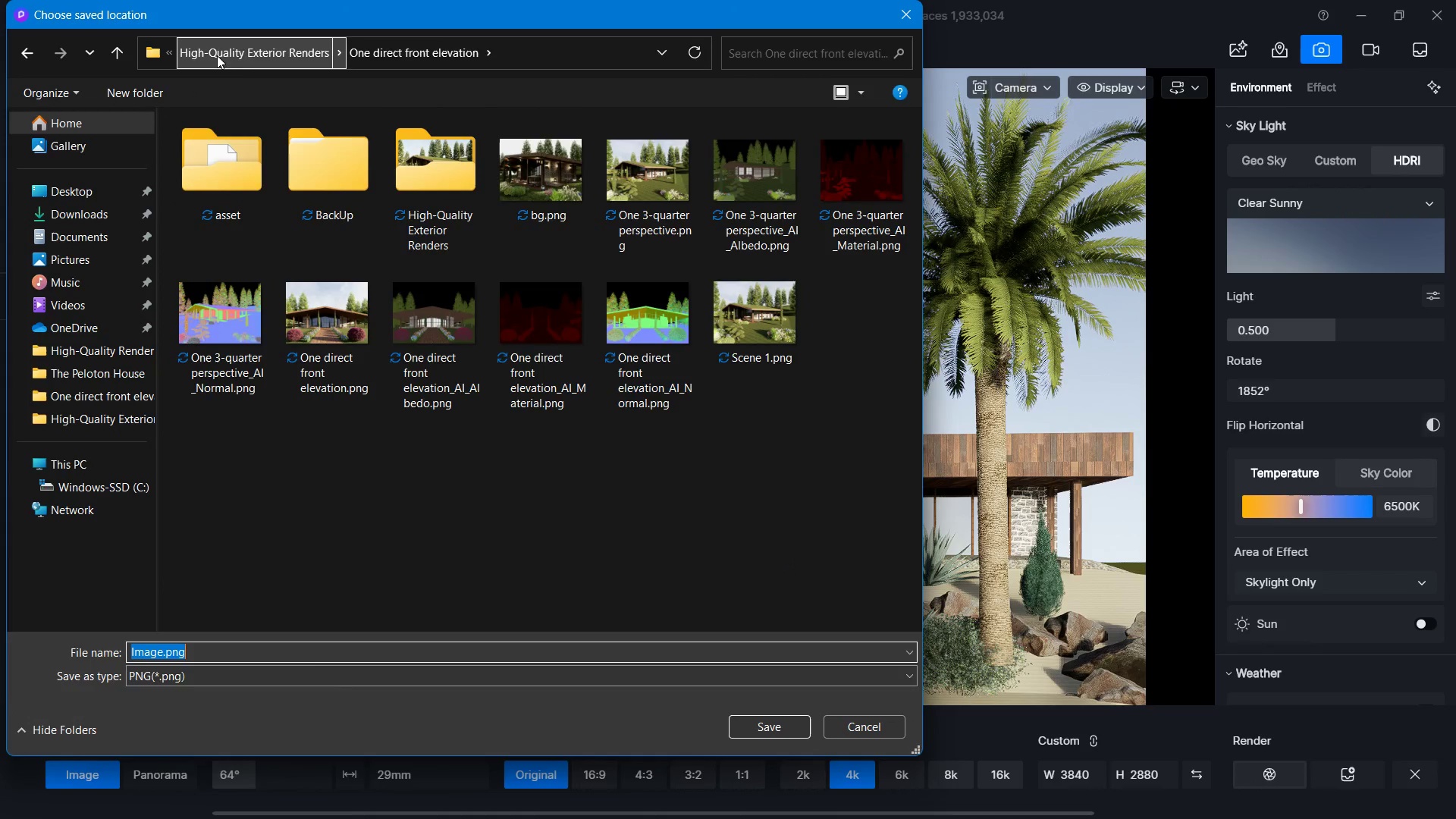 
left_click([269, 53])
 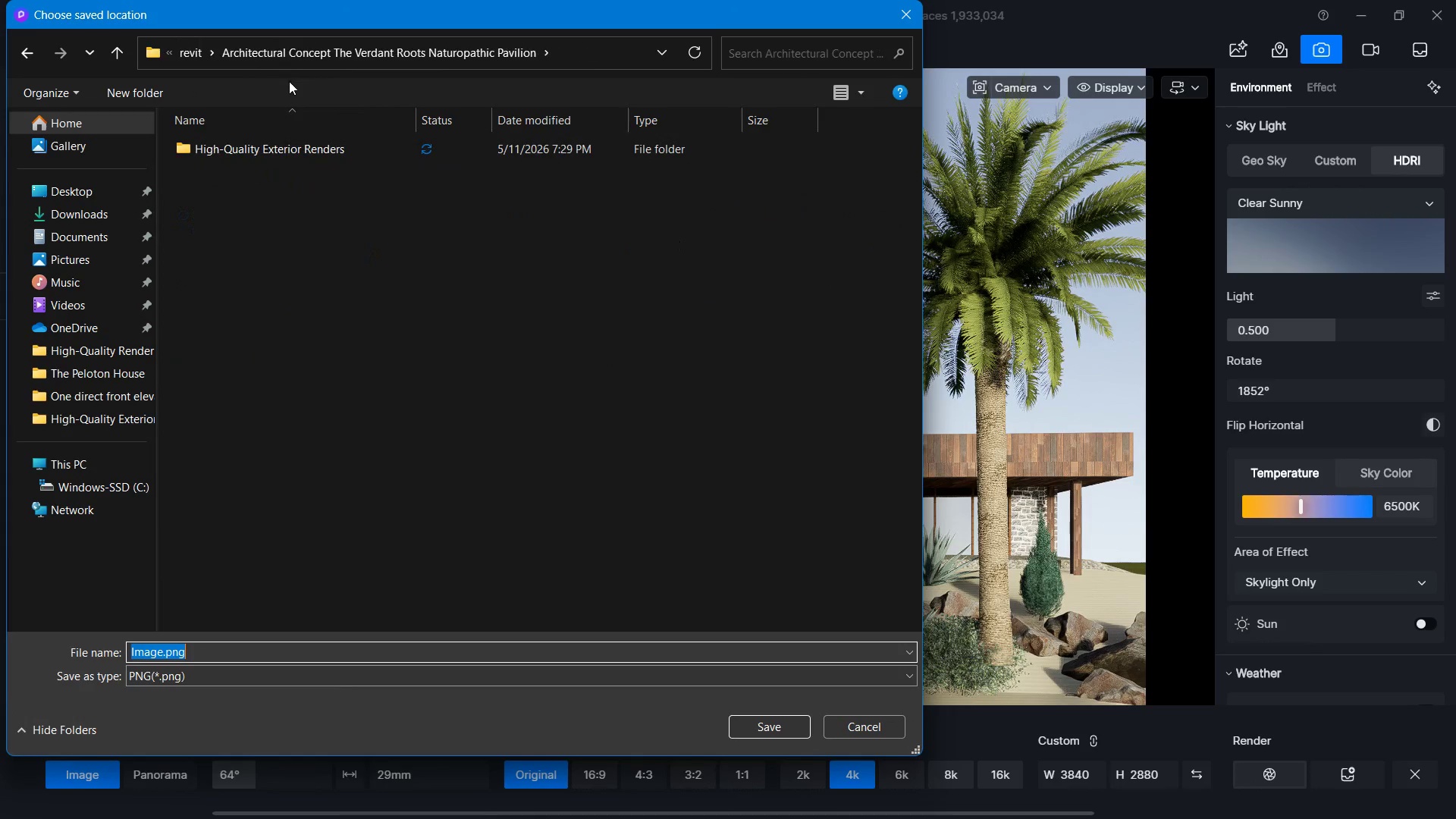 
left_click([240, 49])
 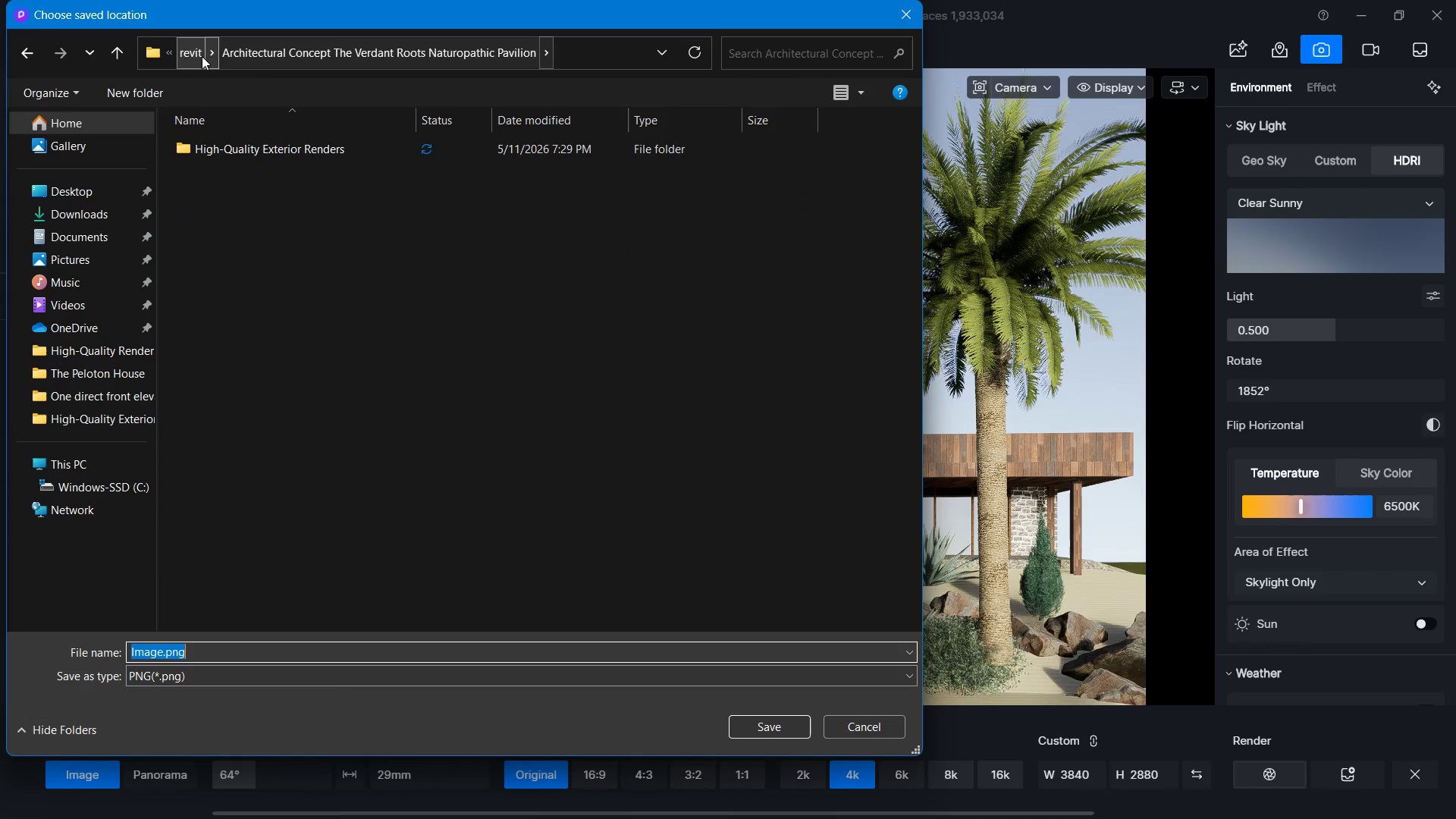 
left_click([196, 49])
 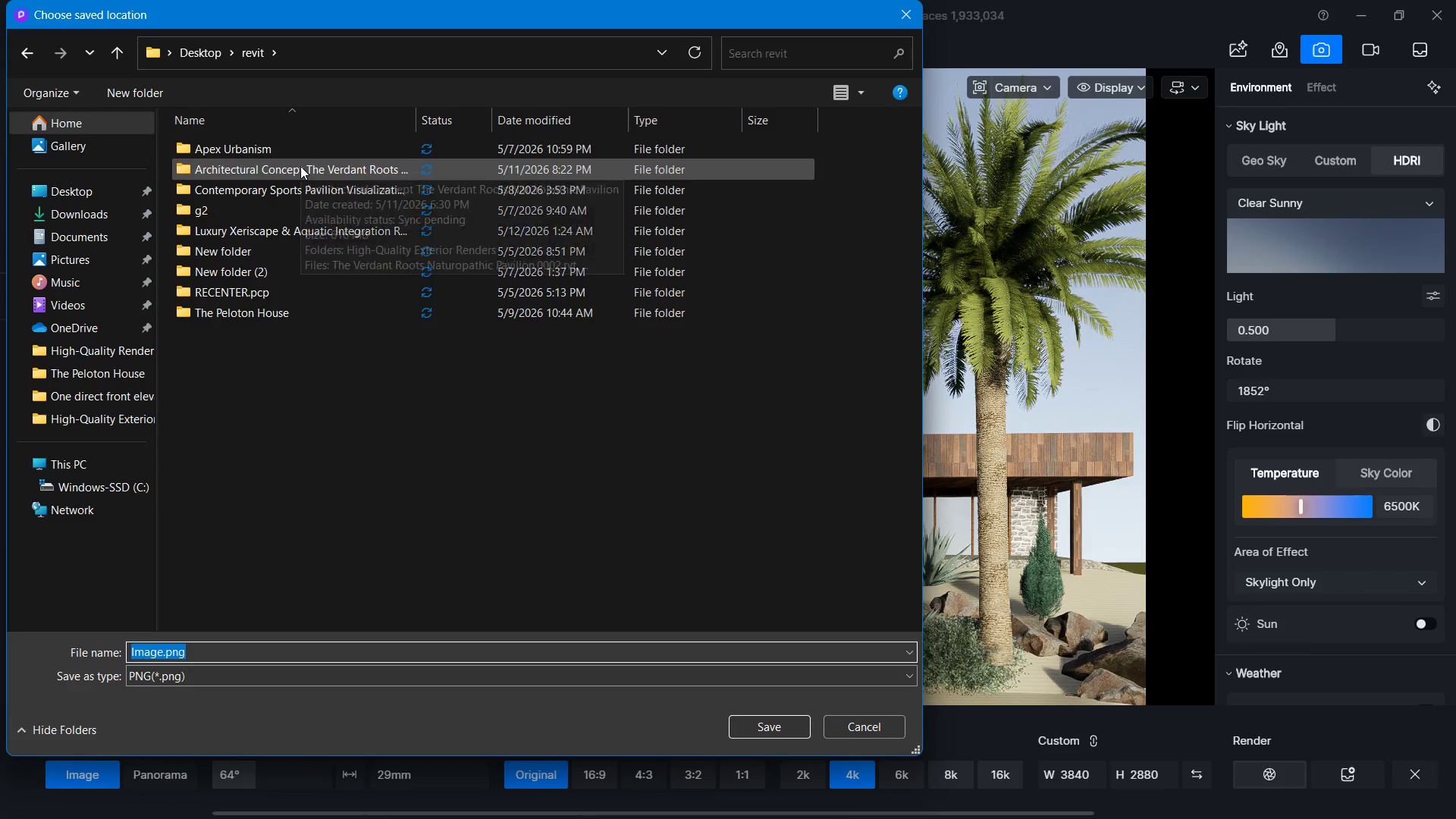 
key(Alt+Tab)